 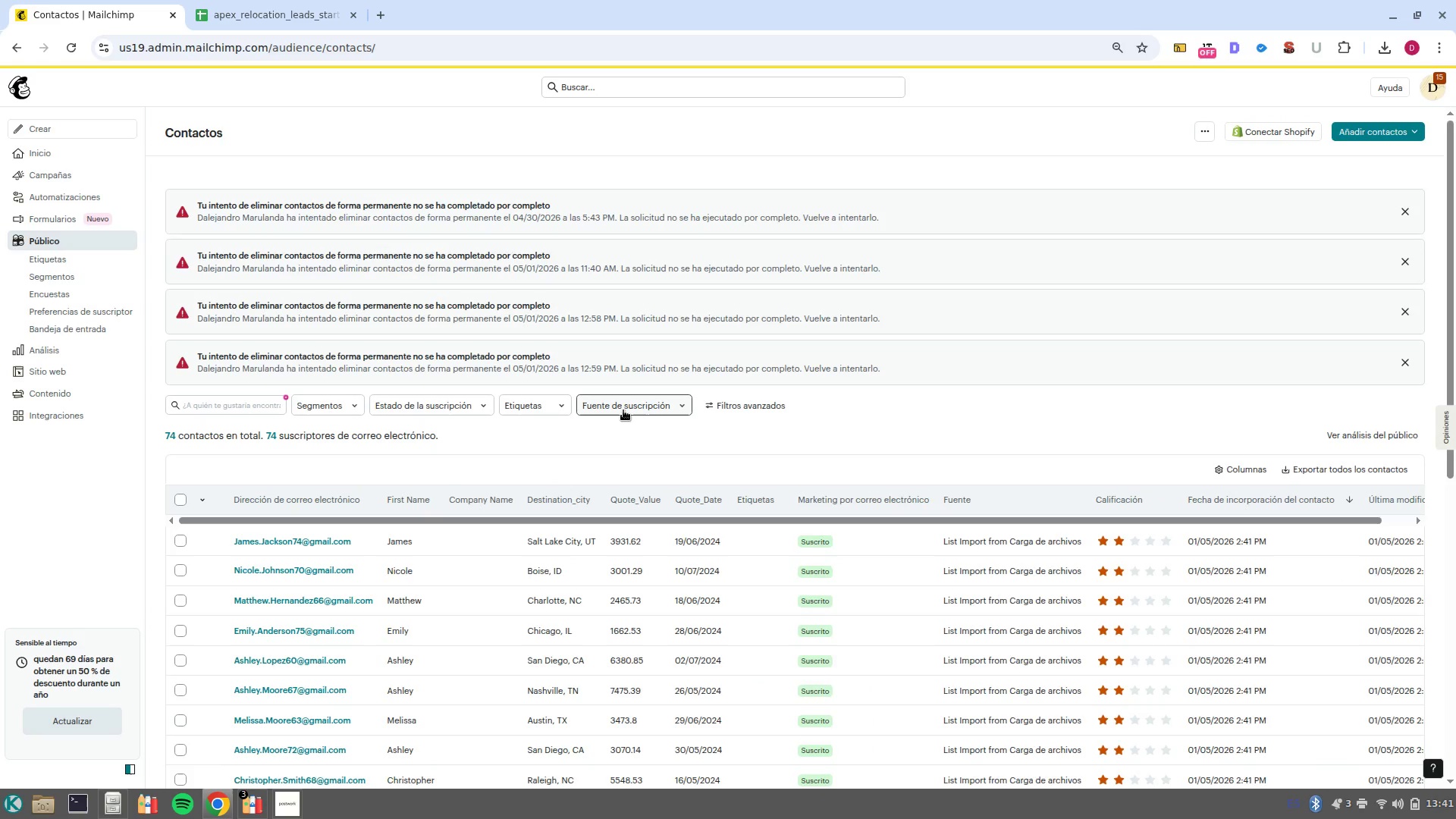 
left_click([128, 818])
 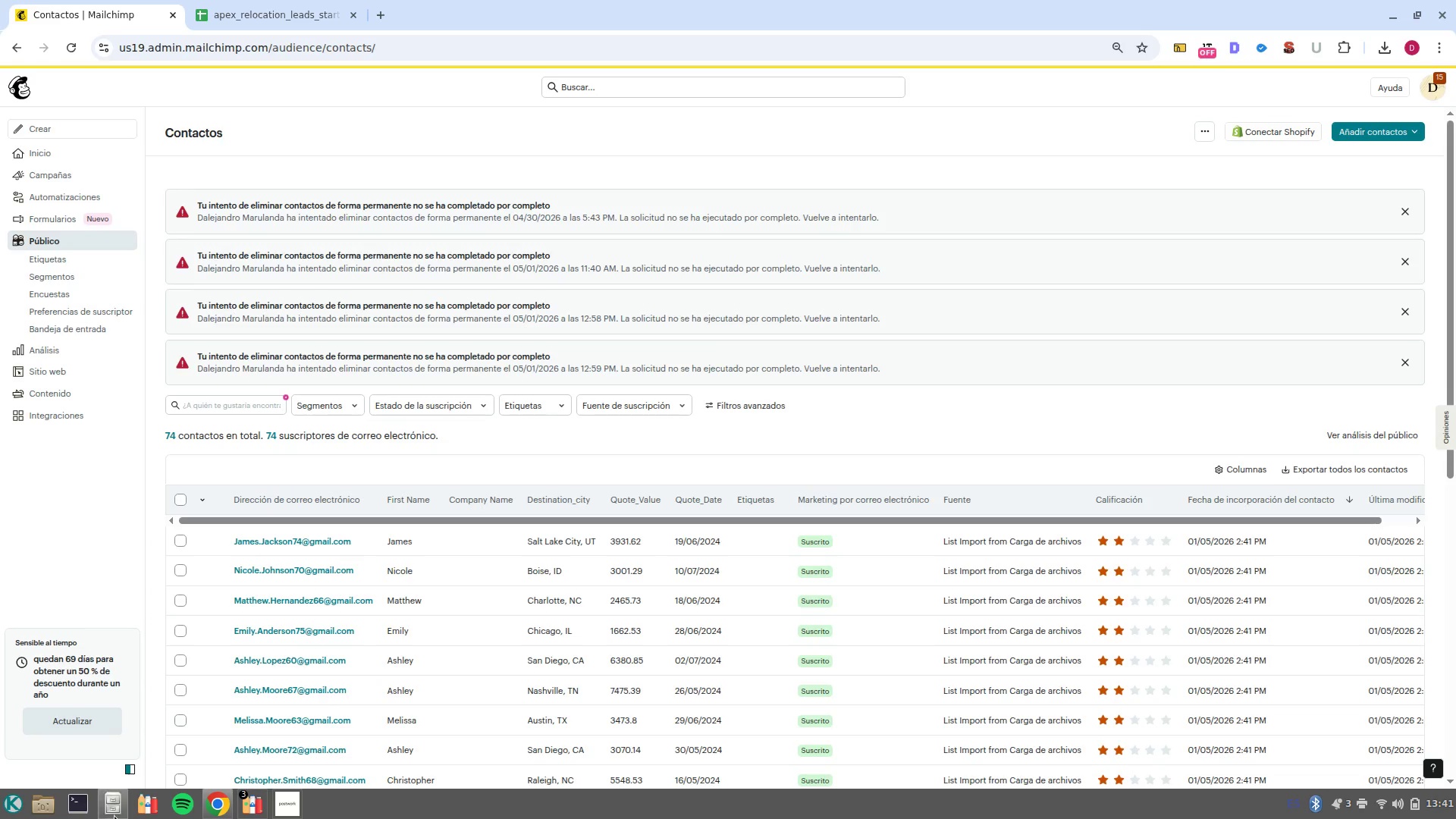 
left_click([115, 816])
 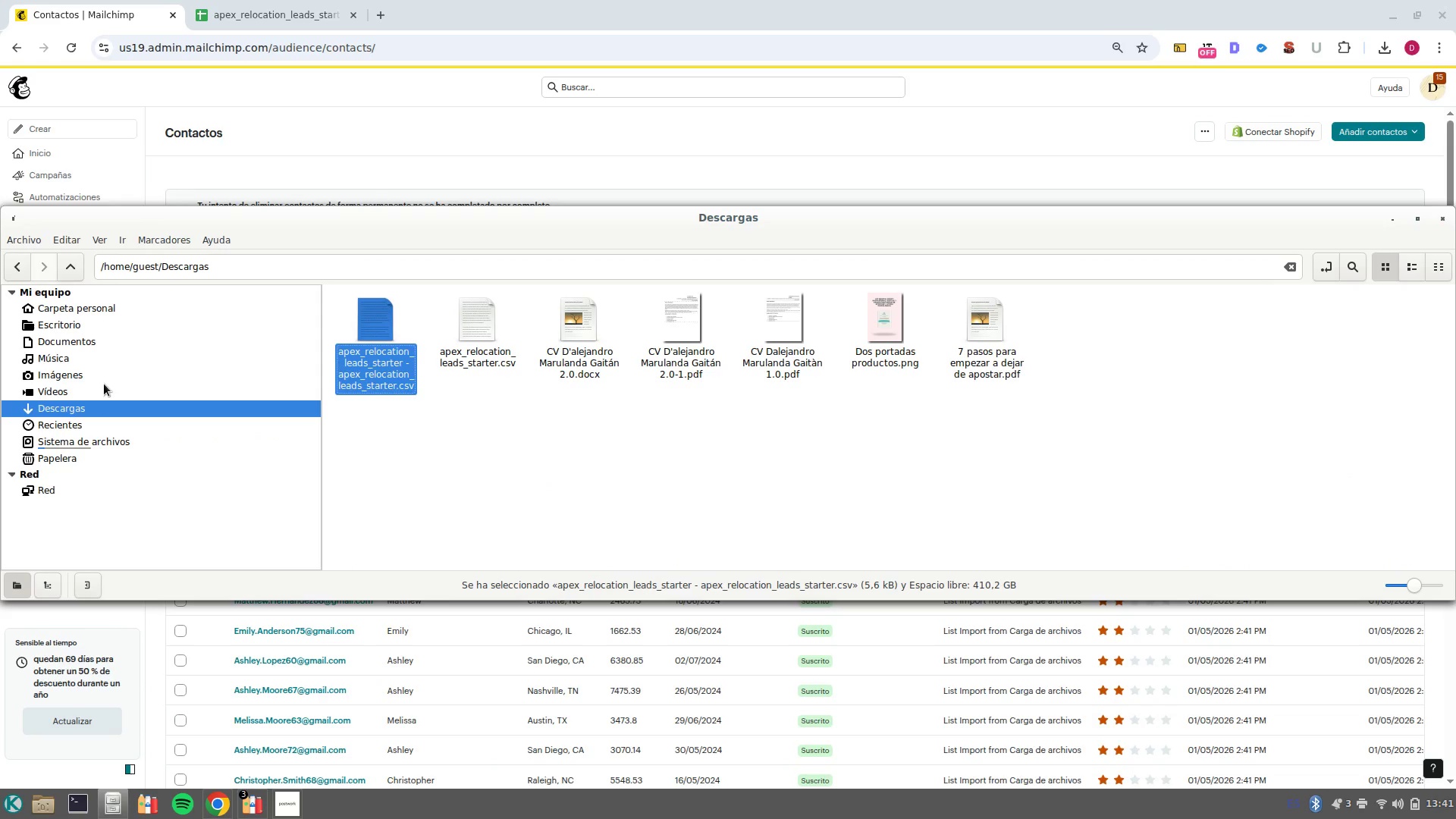 
left_click([102, 368])
 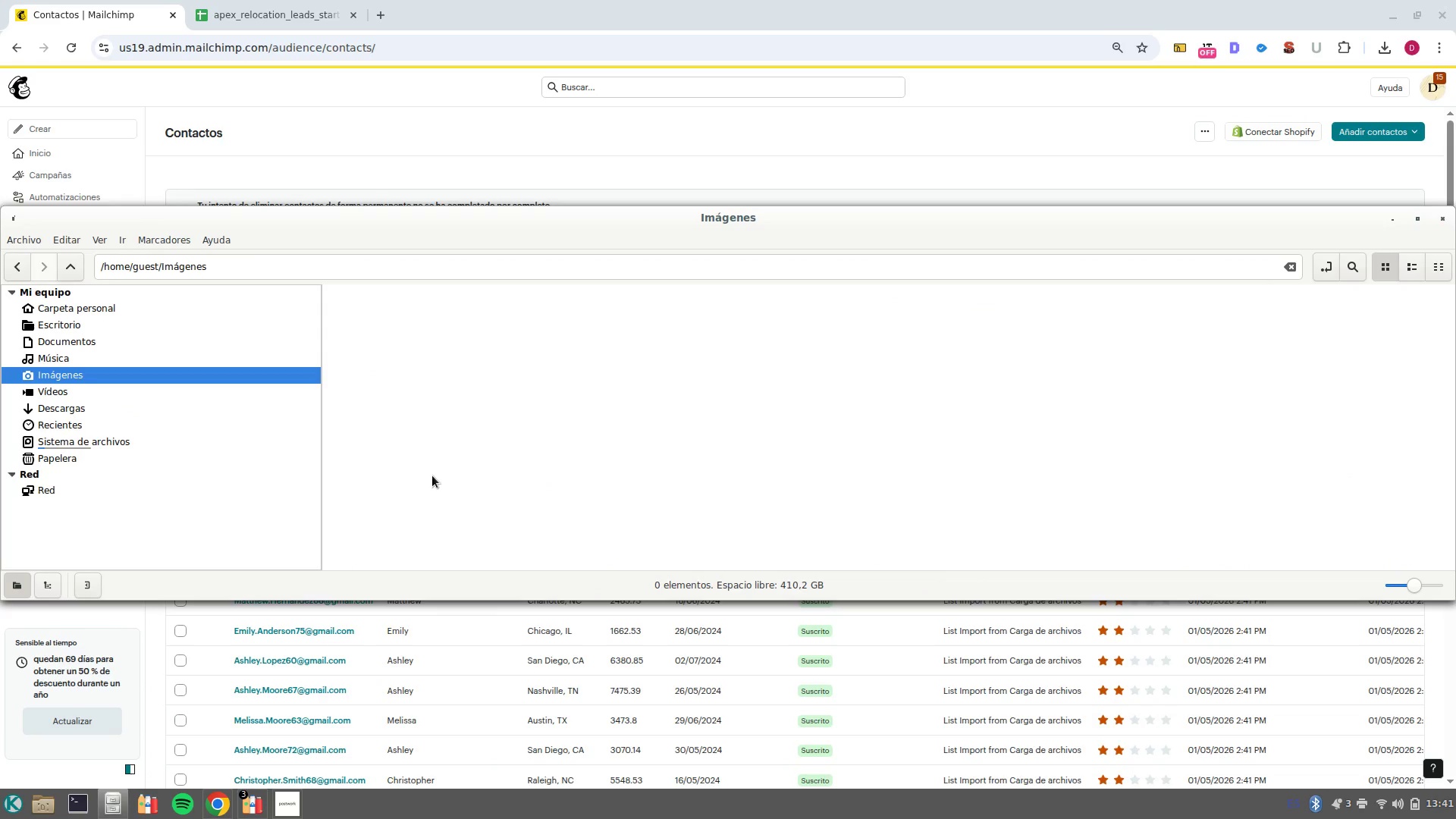 
left_click([99, 369])
 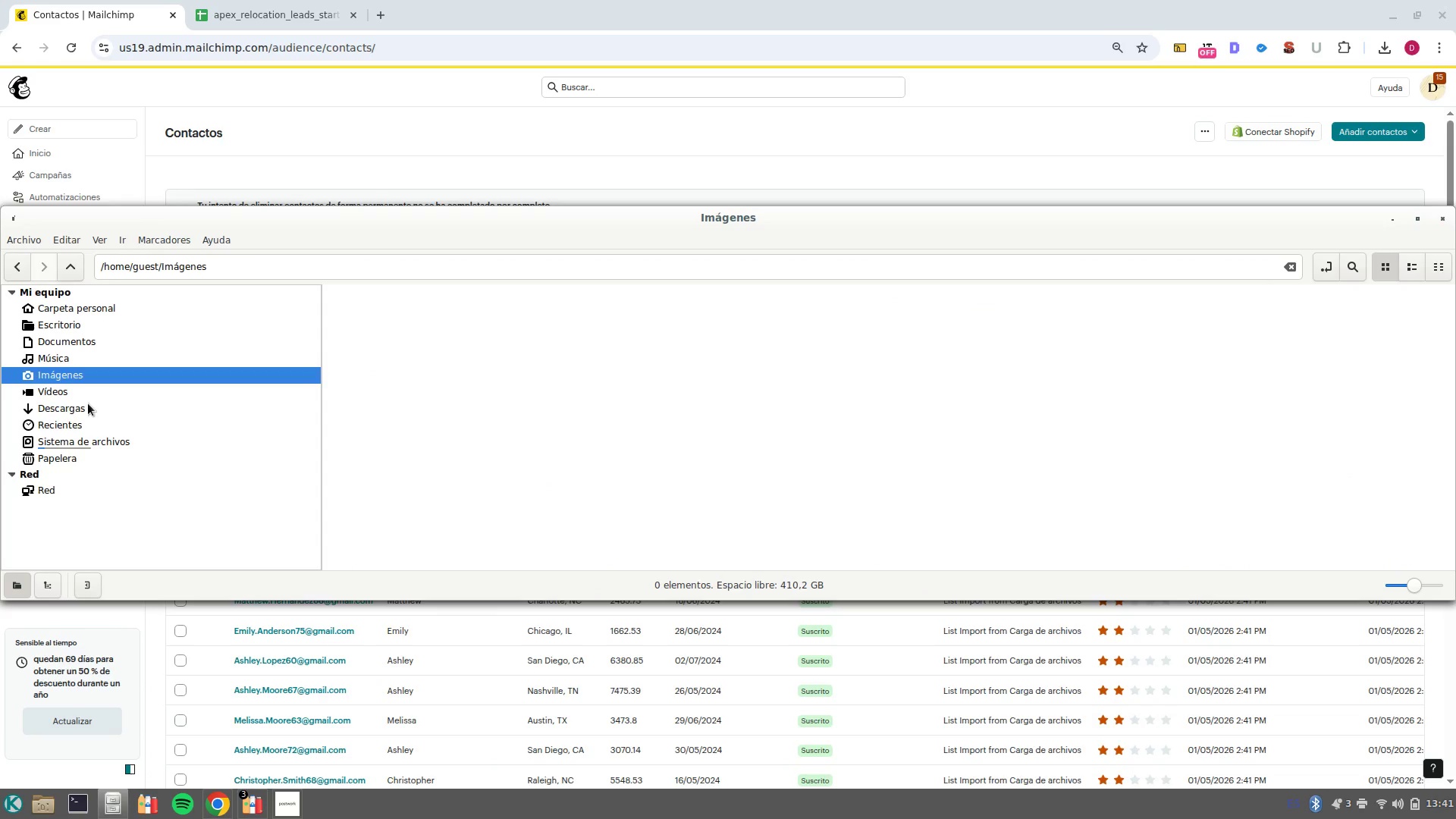 
left_click([88, 404])
 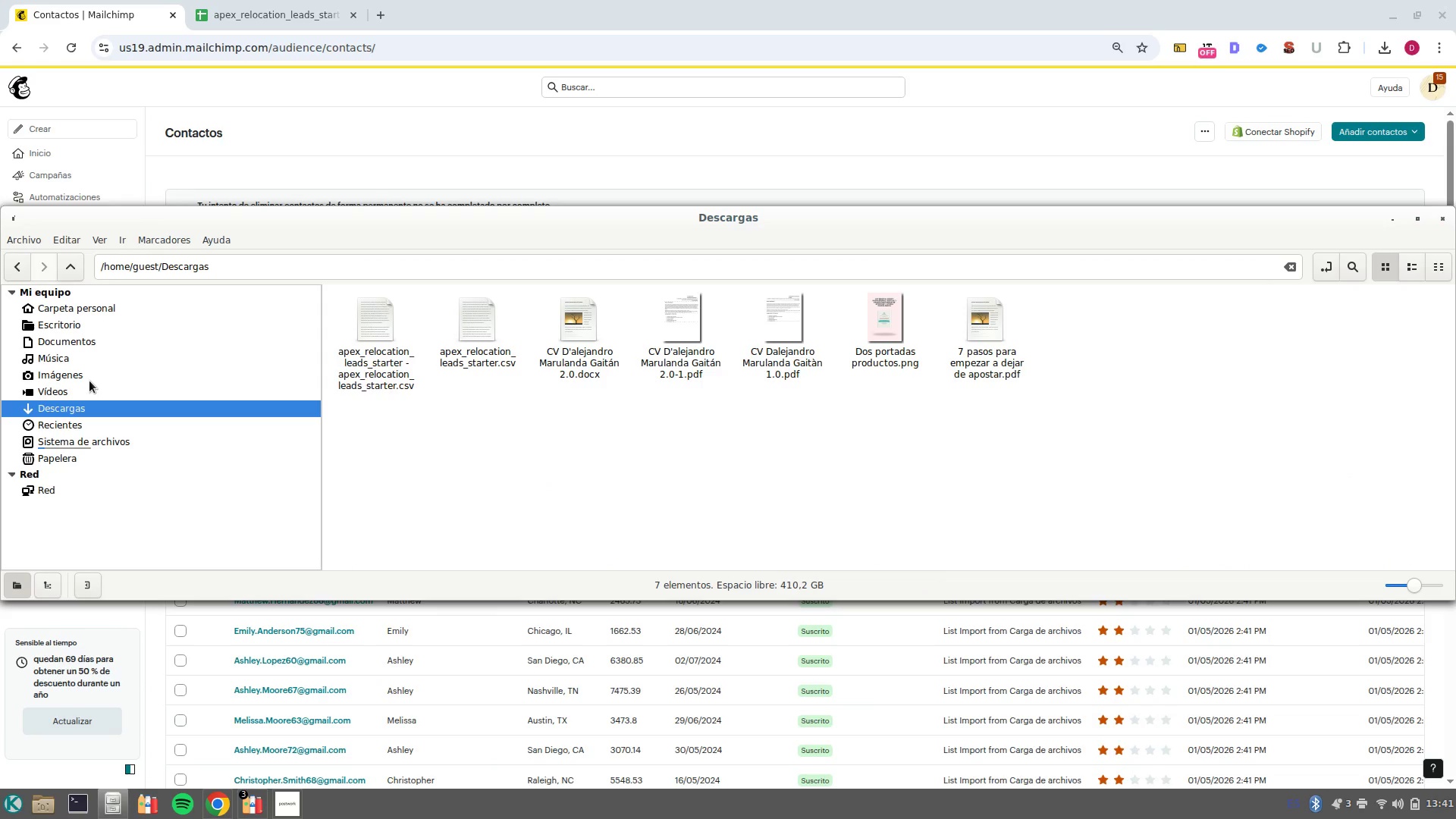 
left_click([90, 380])
 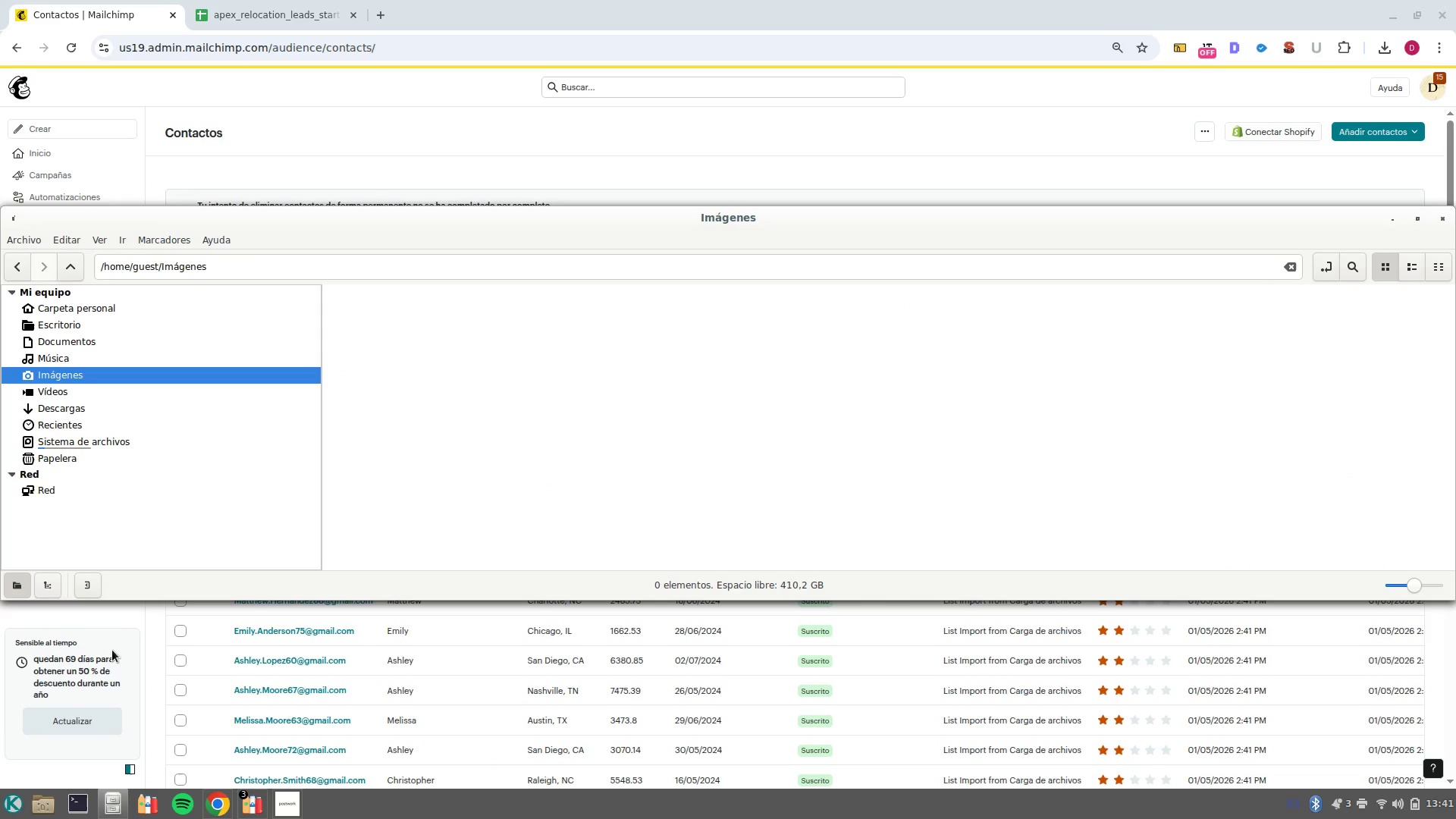 
left_click([124, 626])
 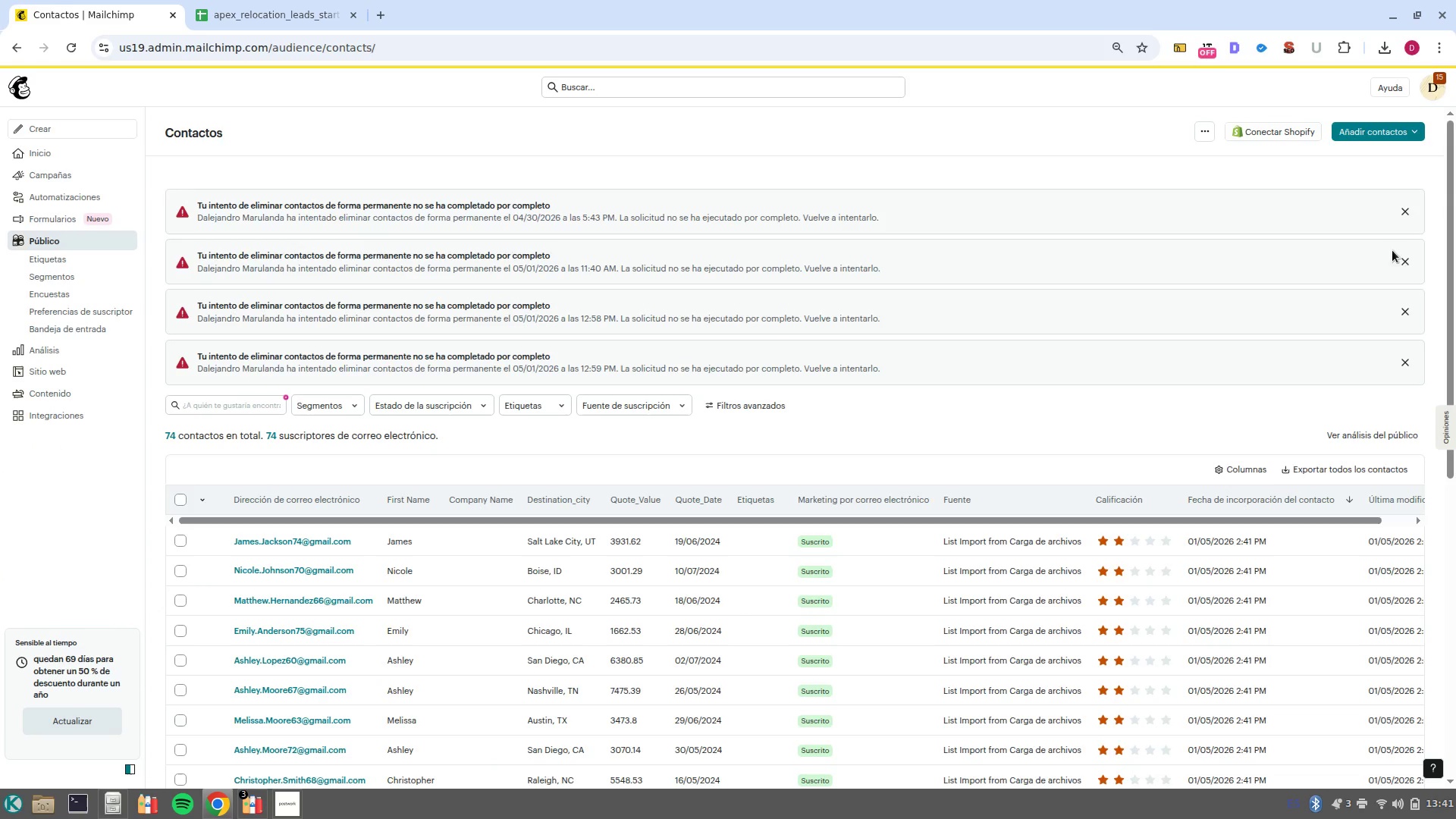 
left_click([1407, 213])
 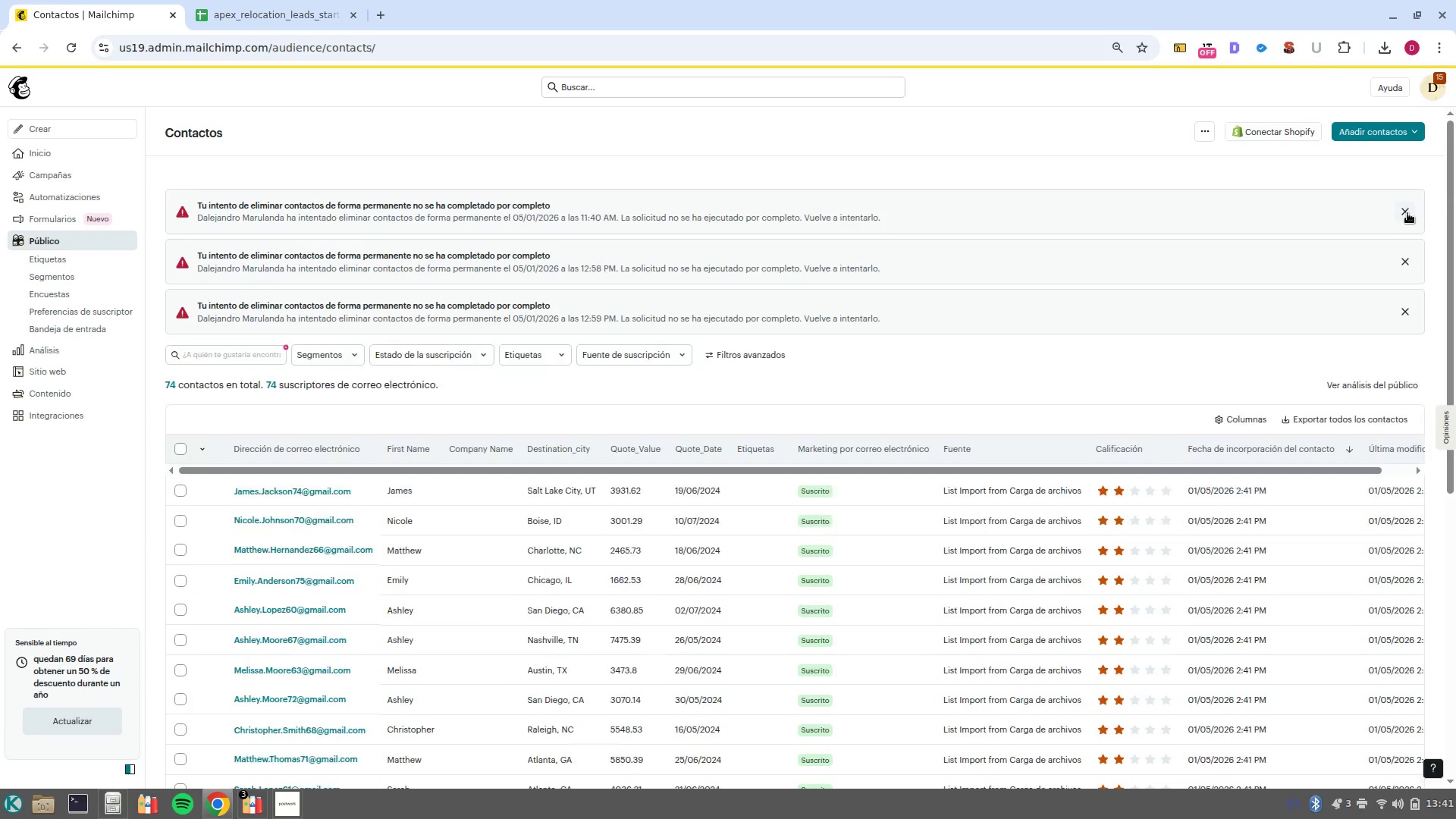 
left_click([1404, 212])
 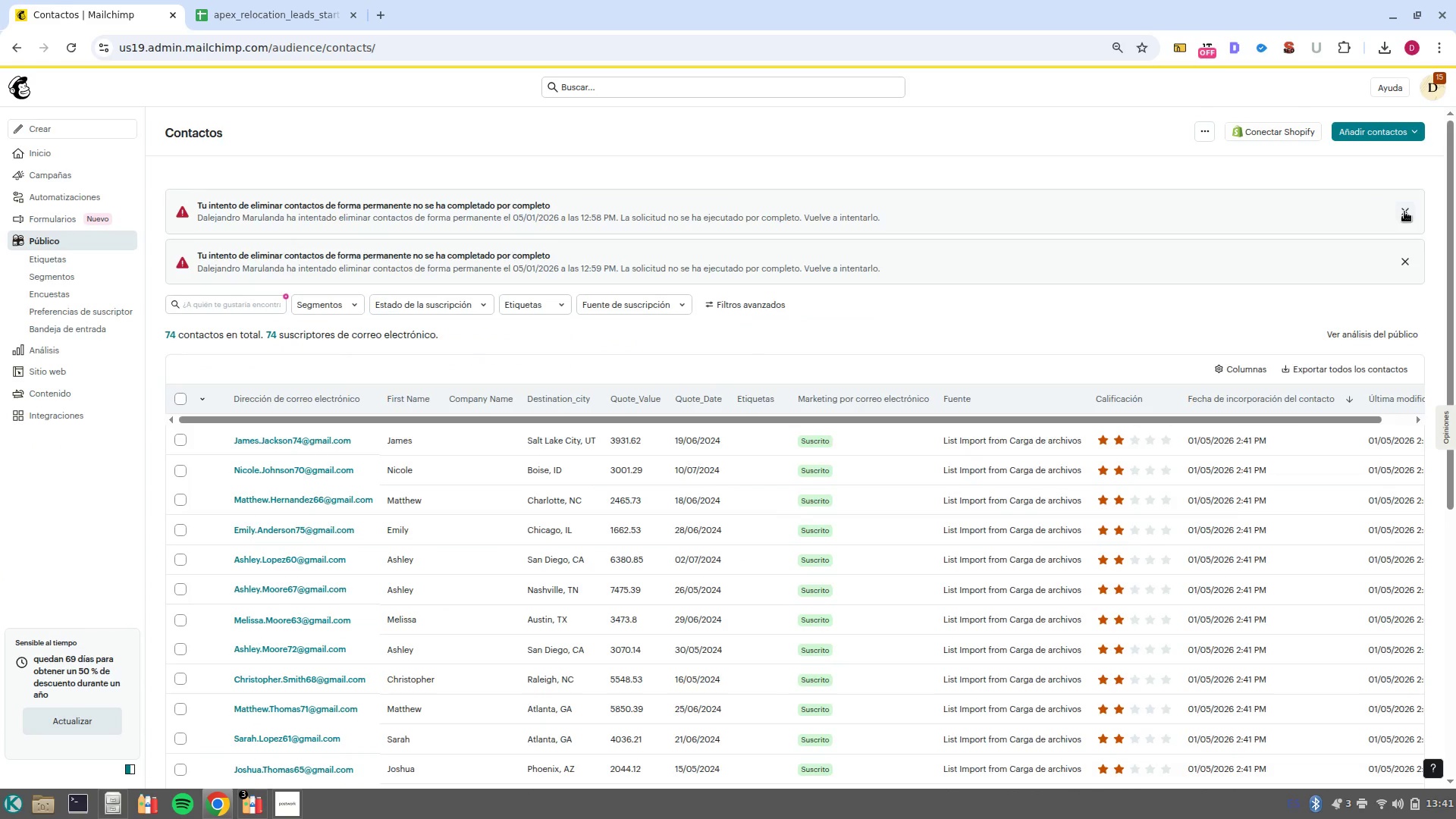 
left_click([1404, 212])
 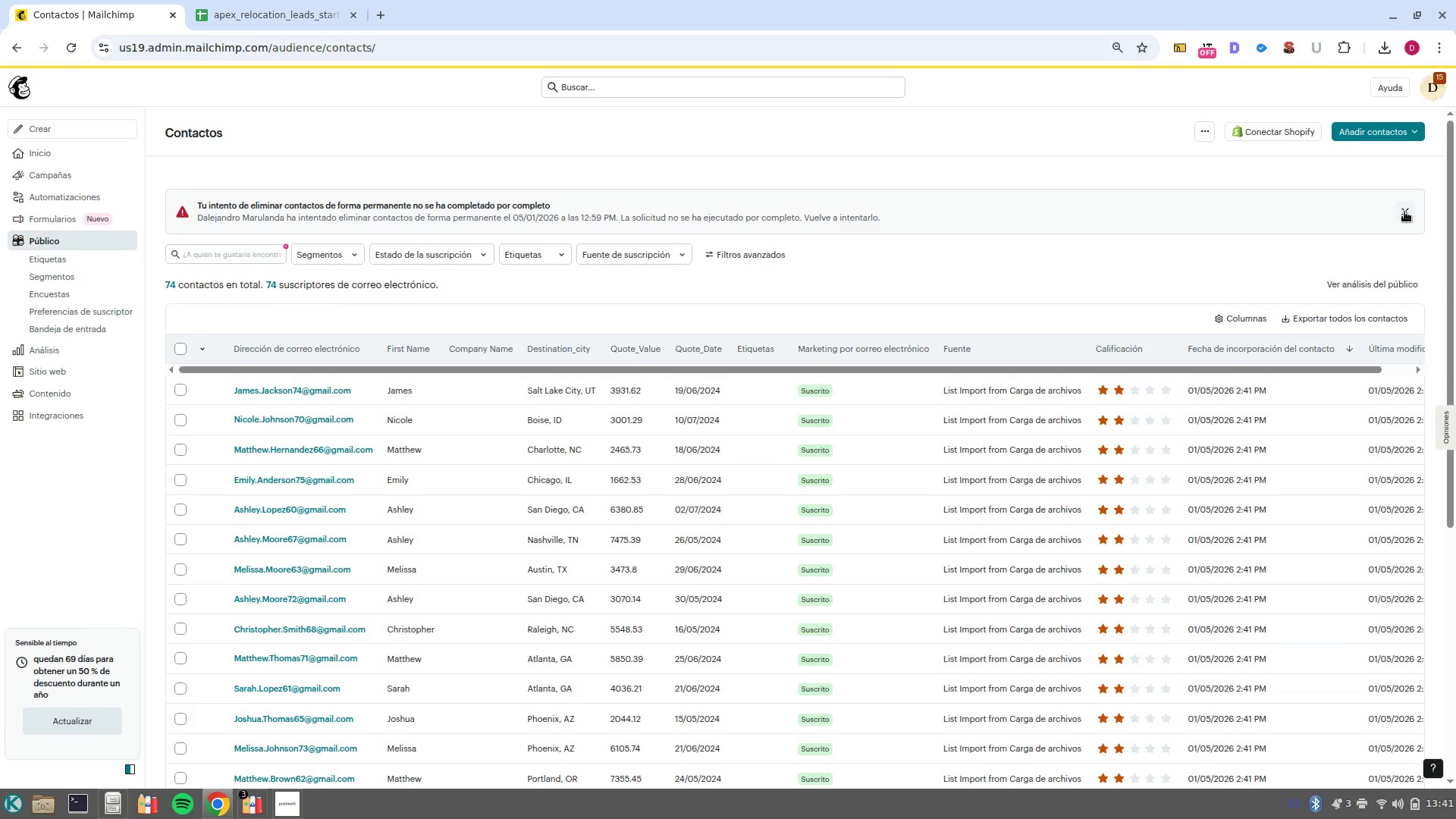 
left_click([1404, 212])
 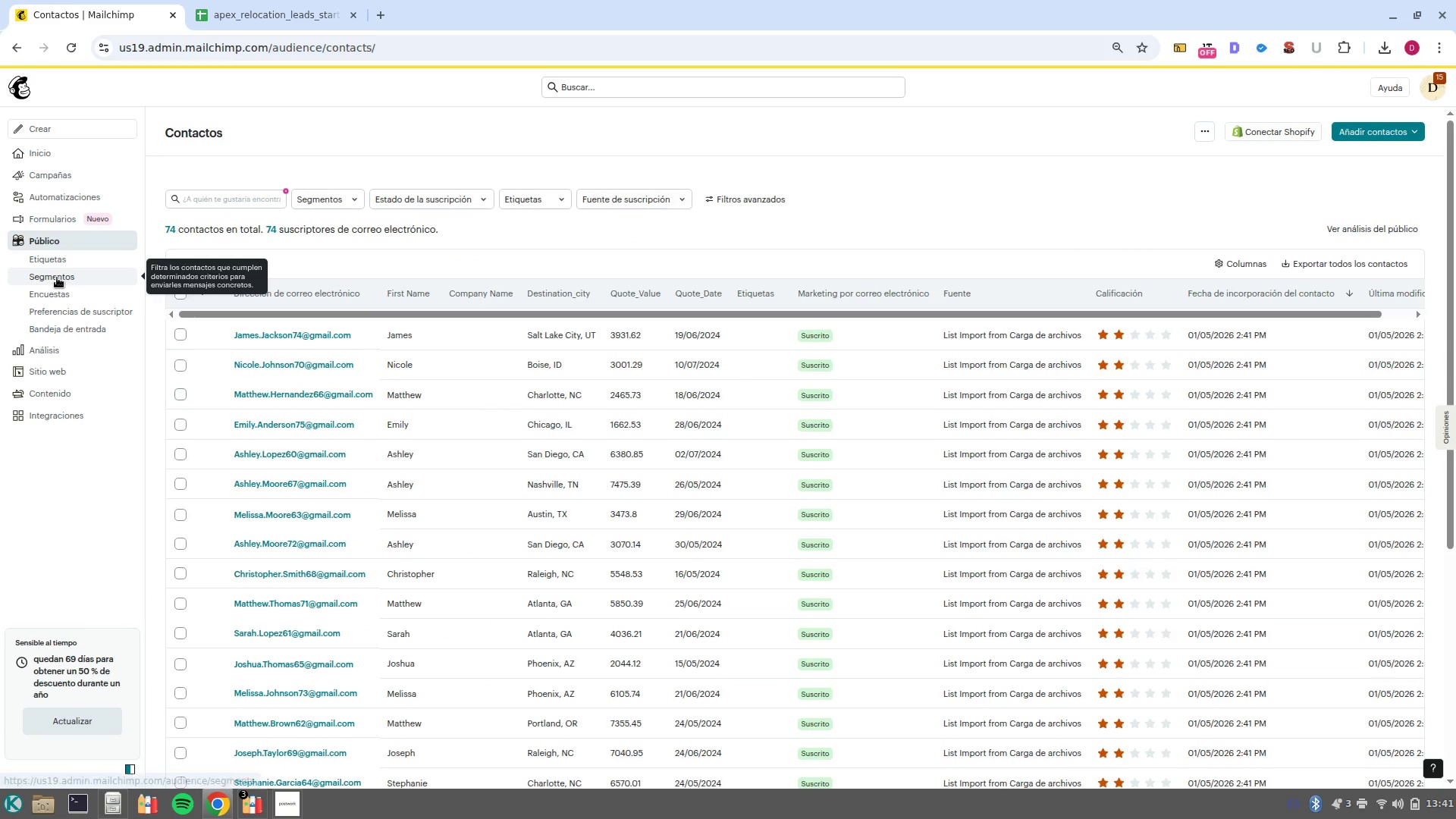 
left_click([57, 278])
 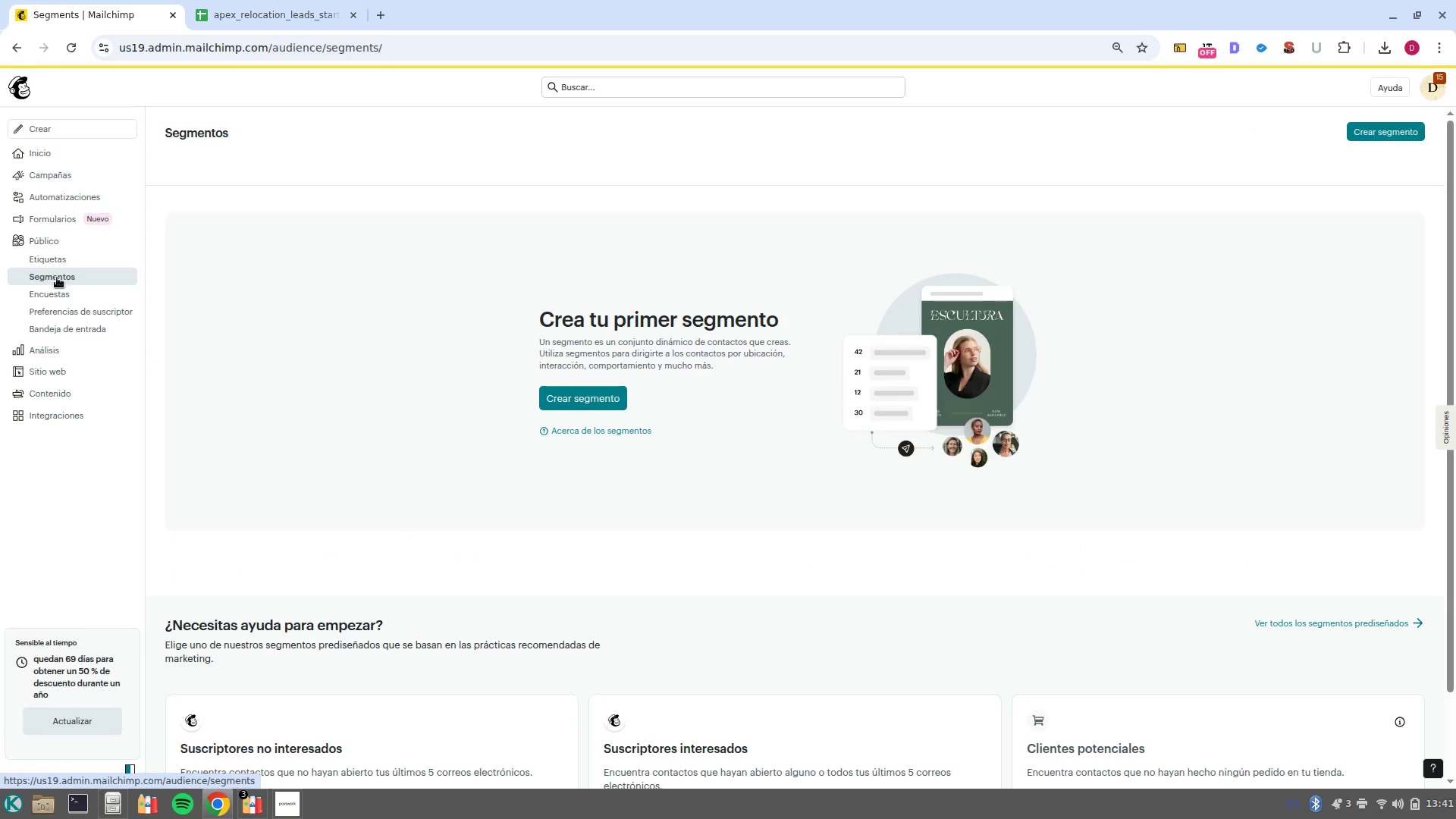 
left_click([1395, 132])
 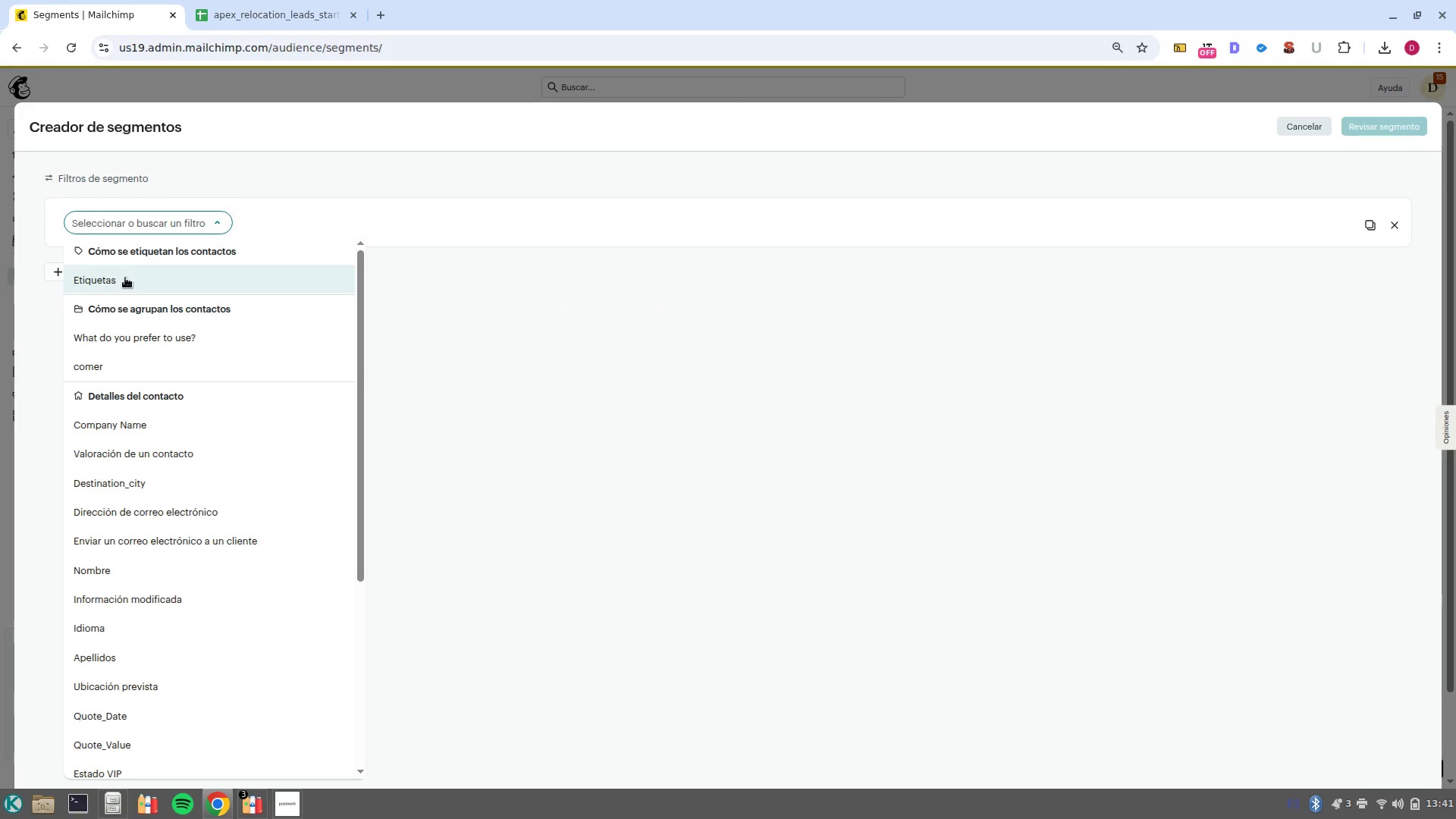 
wait(5.79)
 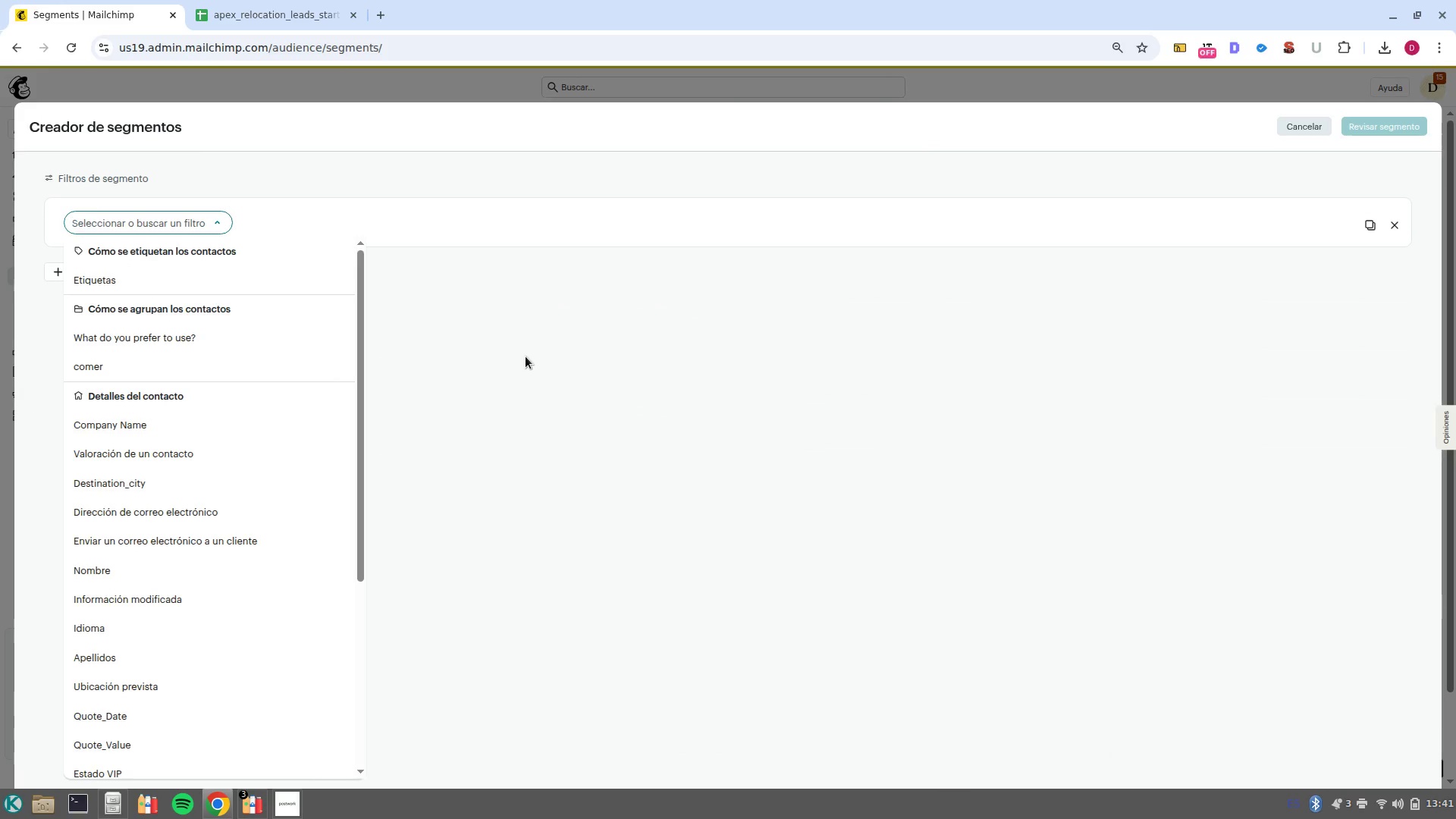 
left_click([164, 740])
 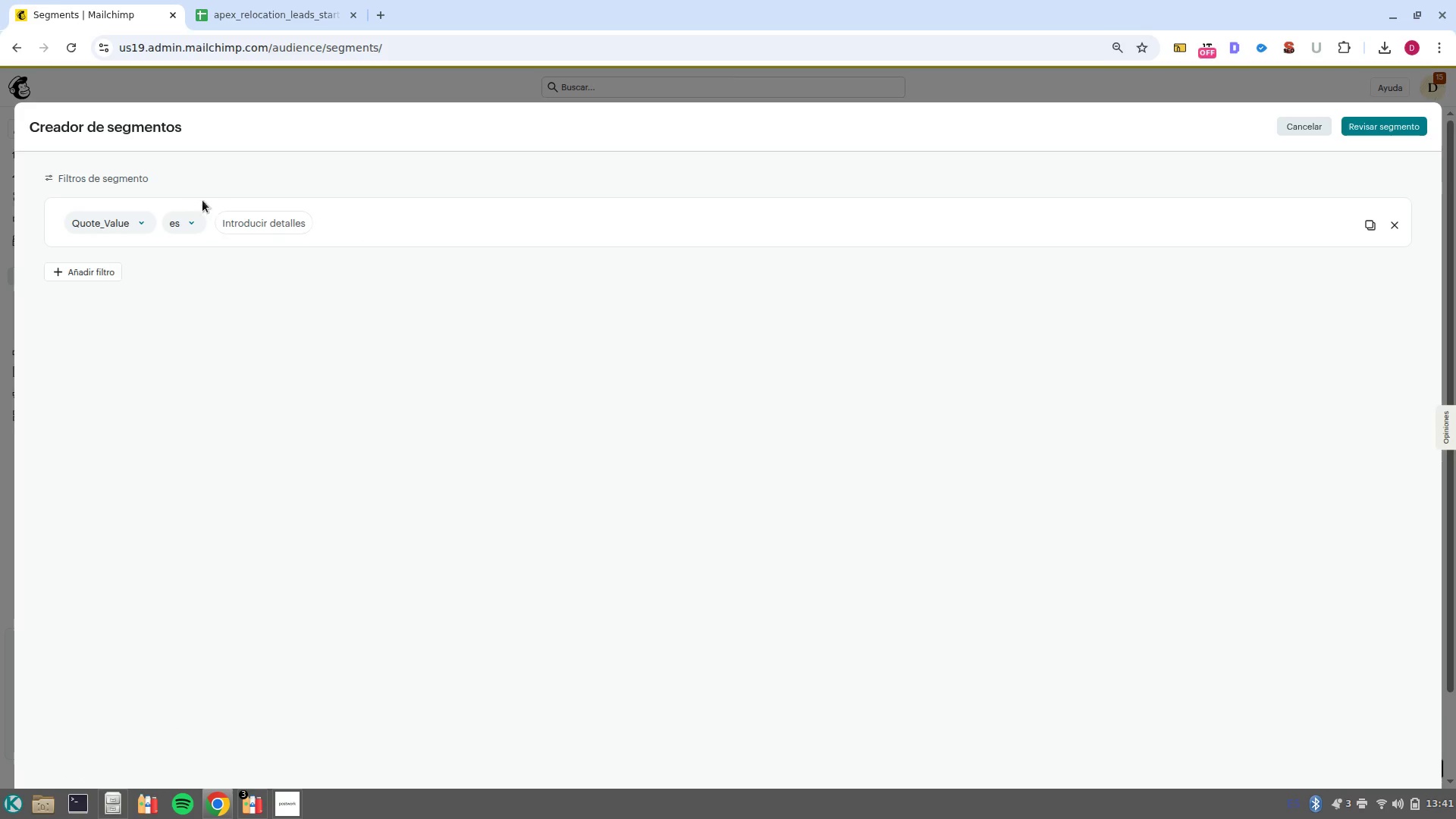 
left_click([188, 215])
 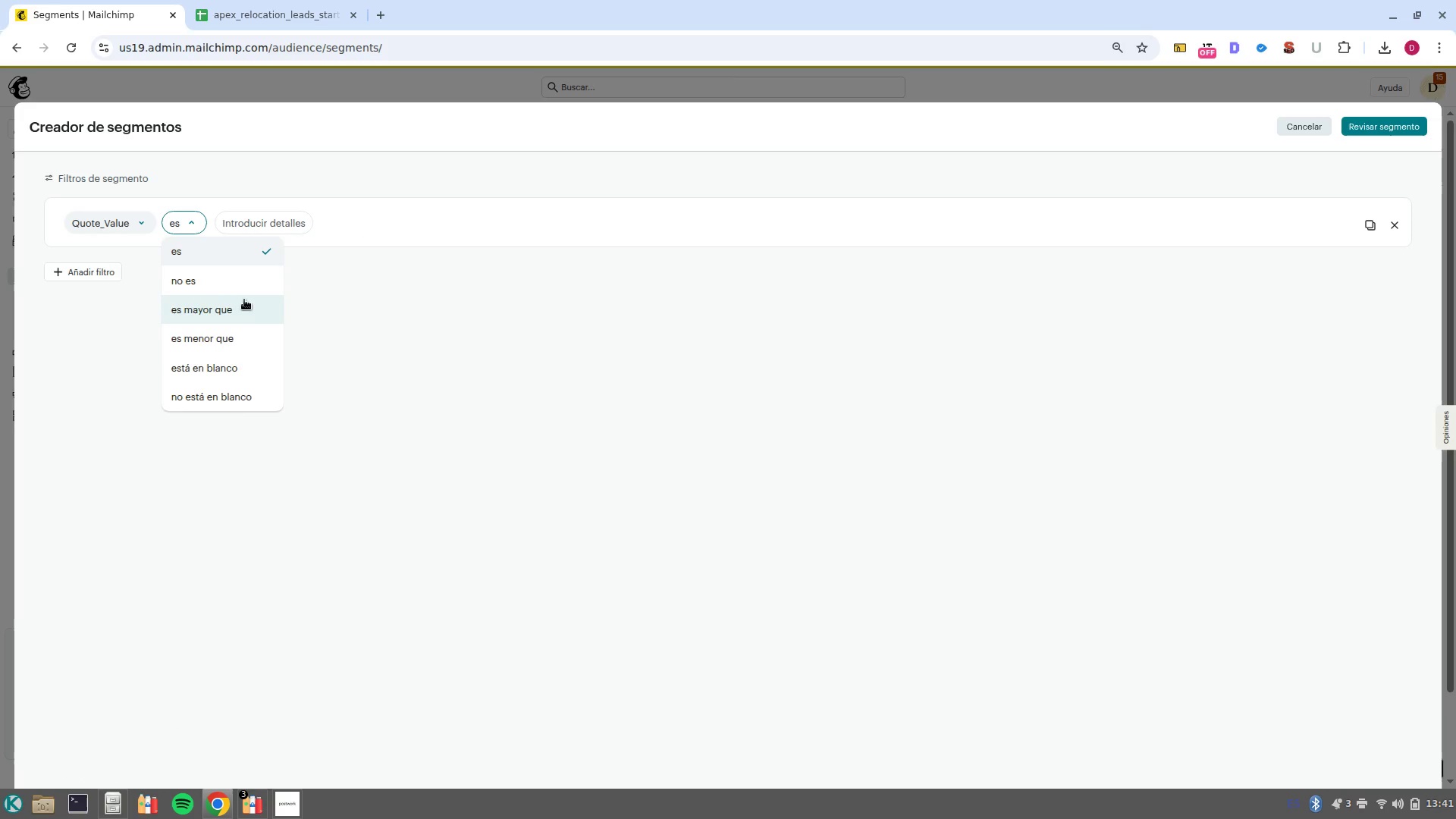 
left_click([246, 310])
 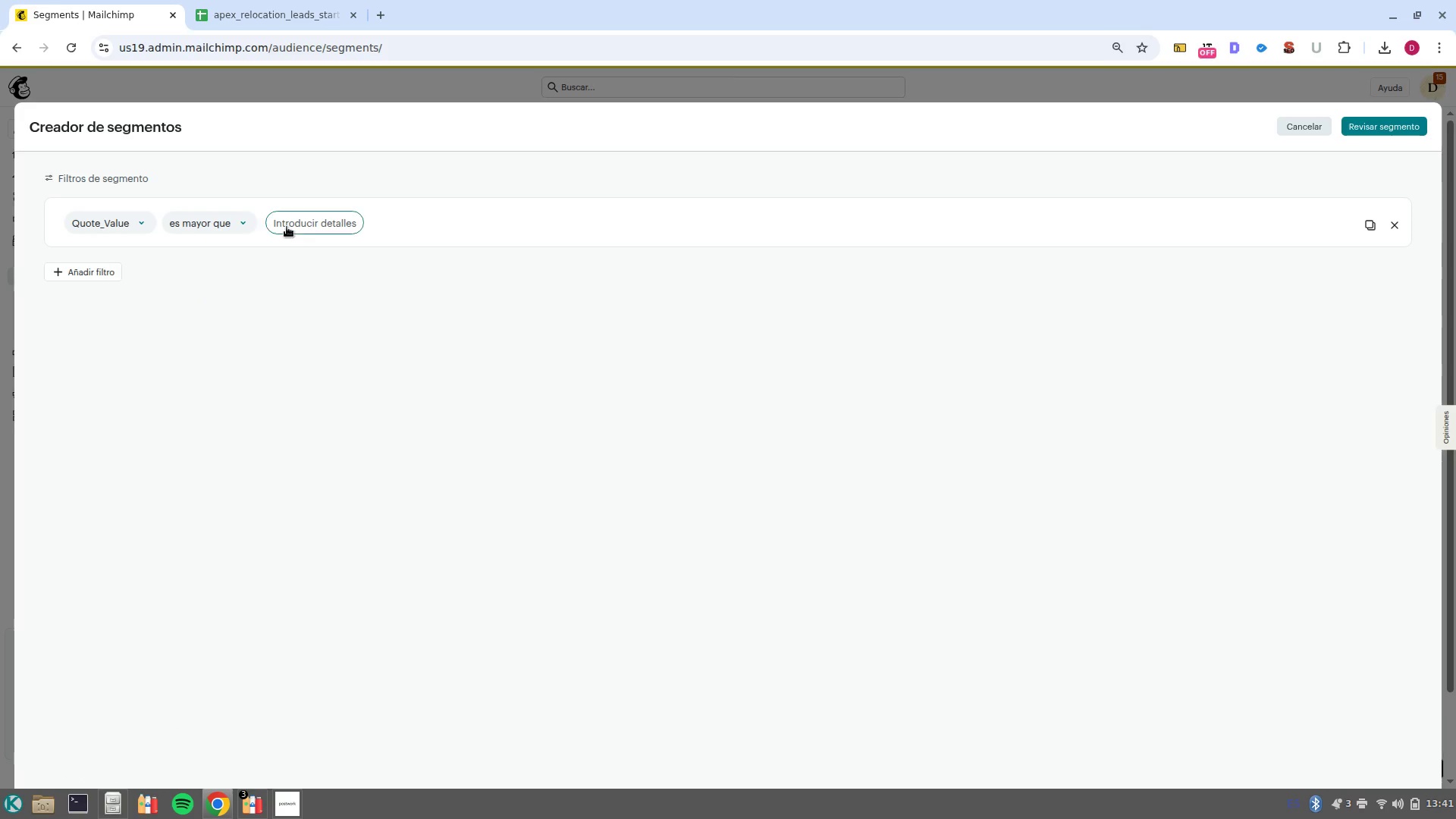 
left_click([291, 224])
 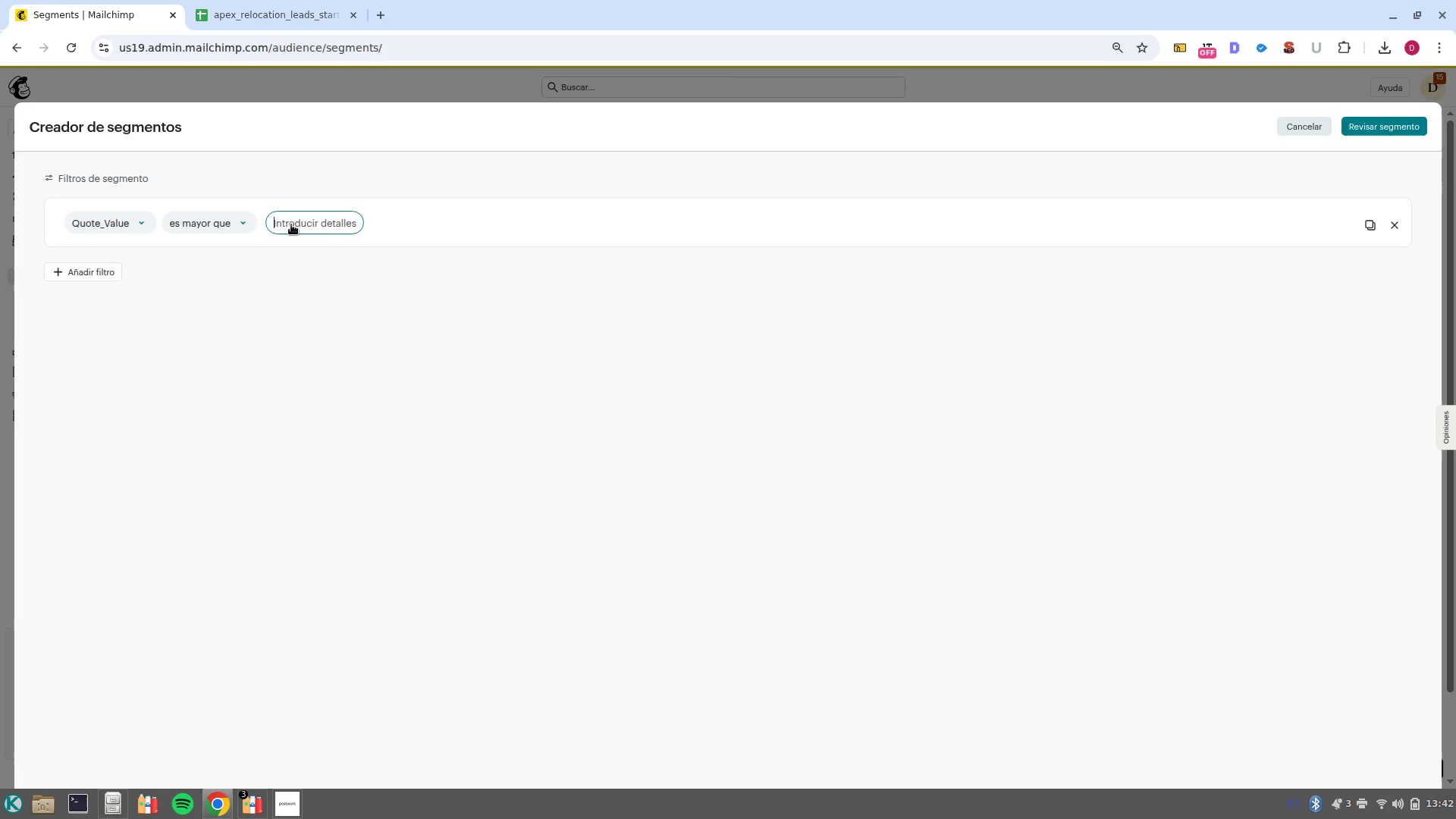 
type(3000)
 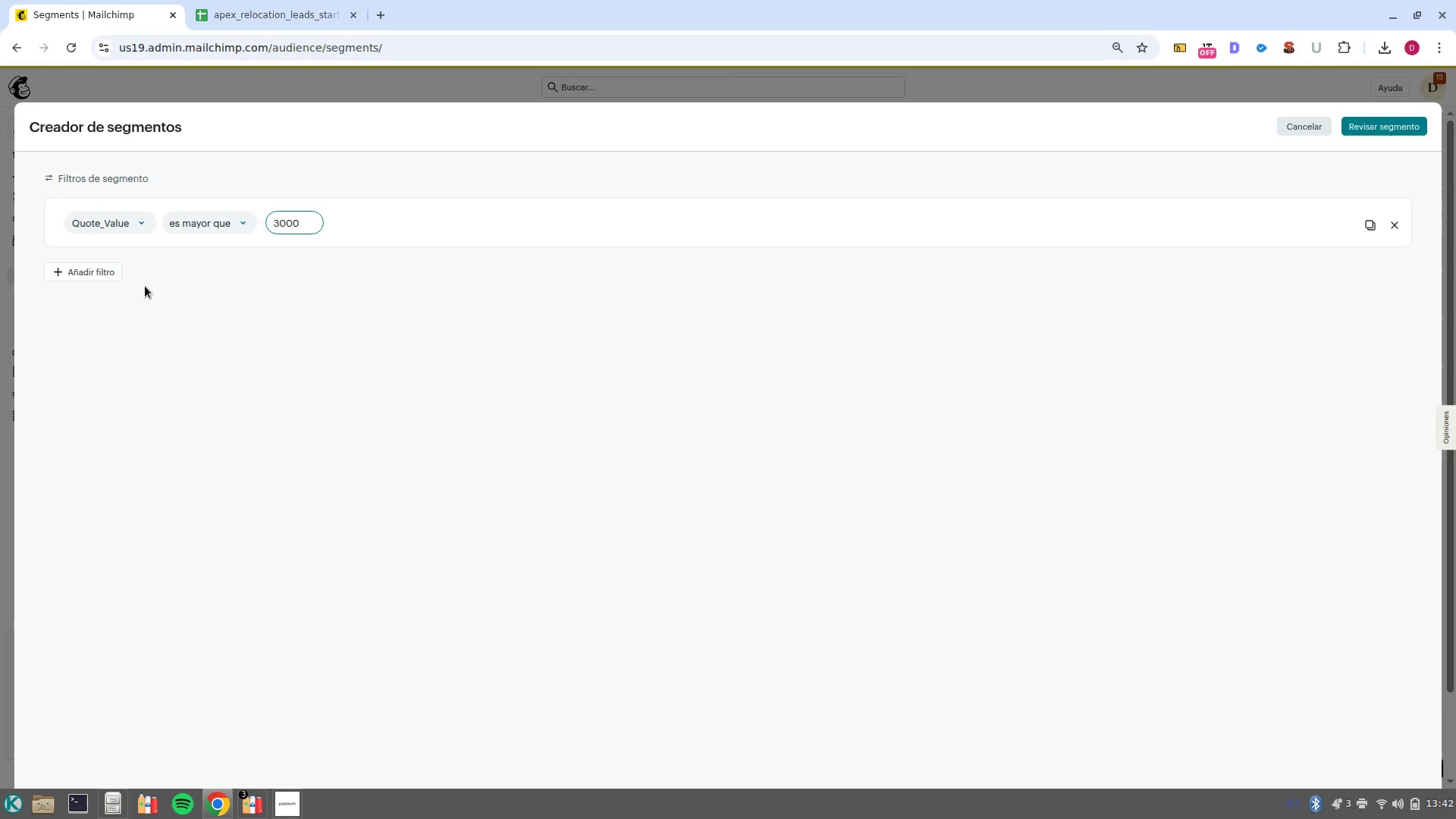 
wait(8.49)
 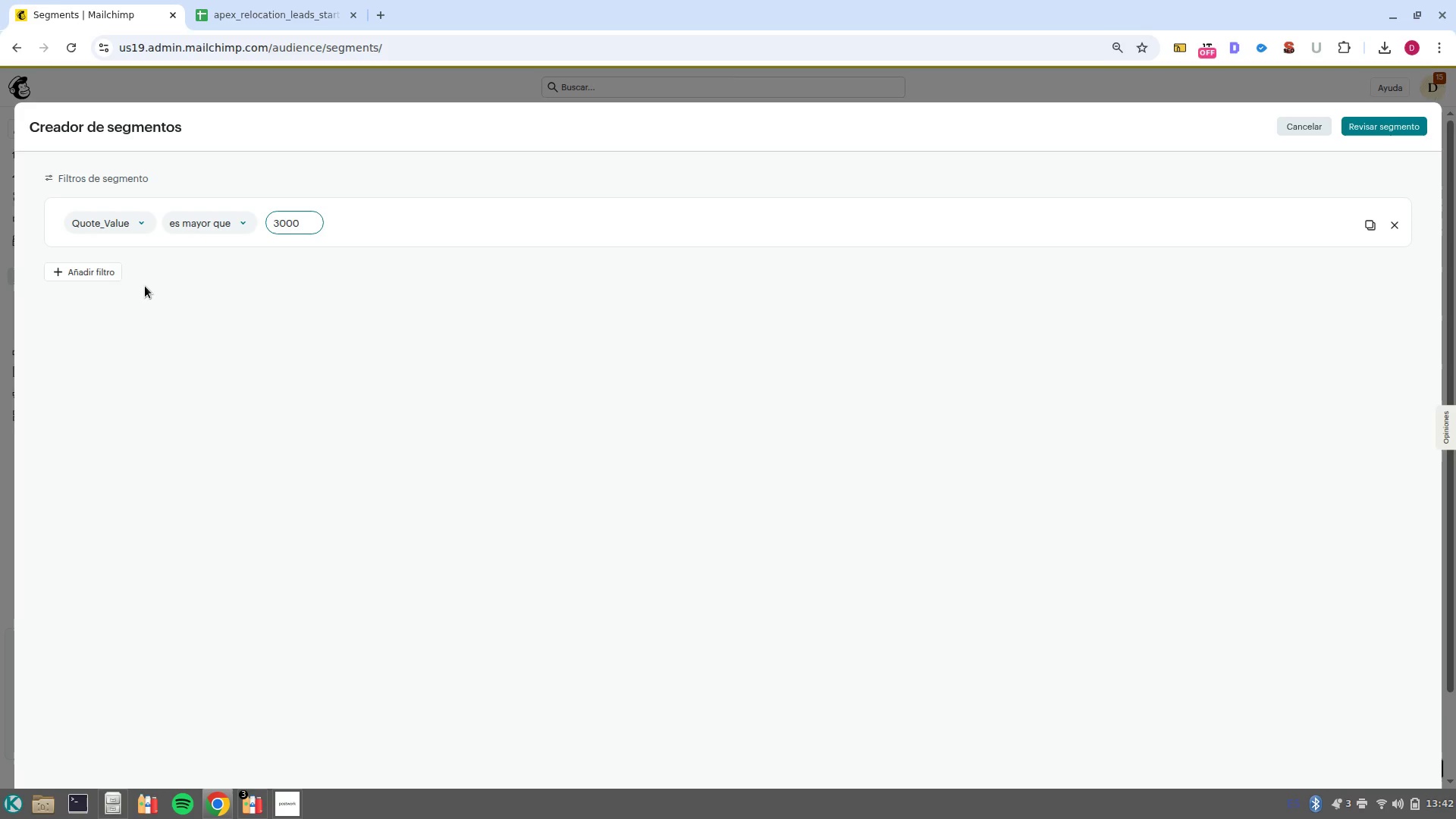 
left_click([1392, 132])
 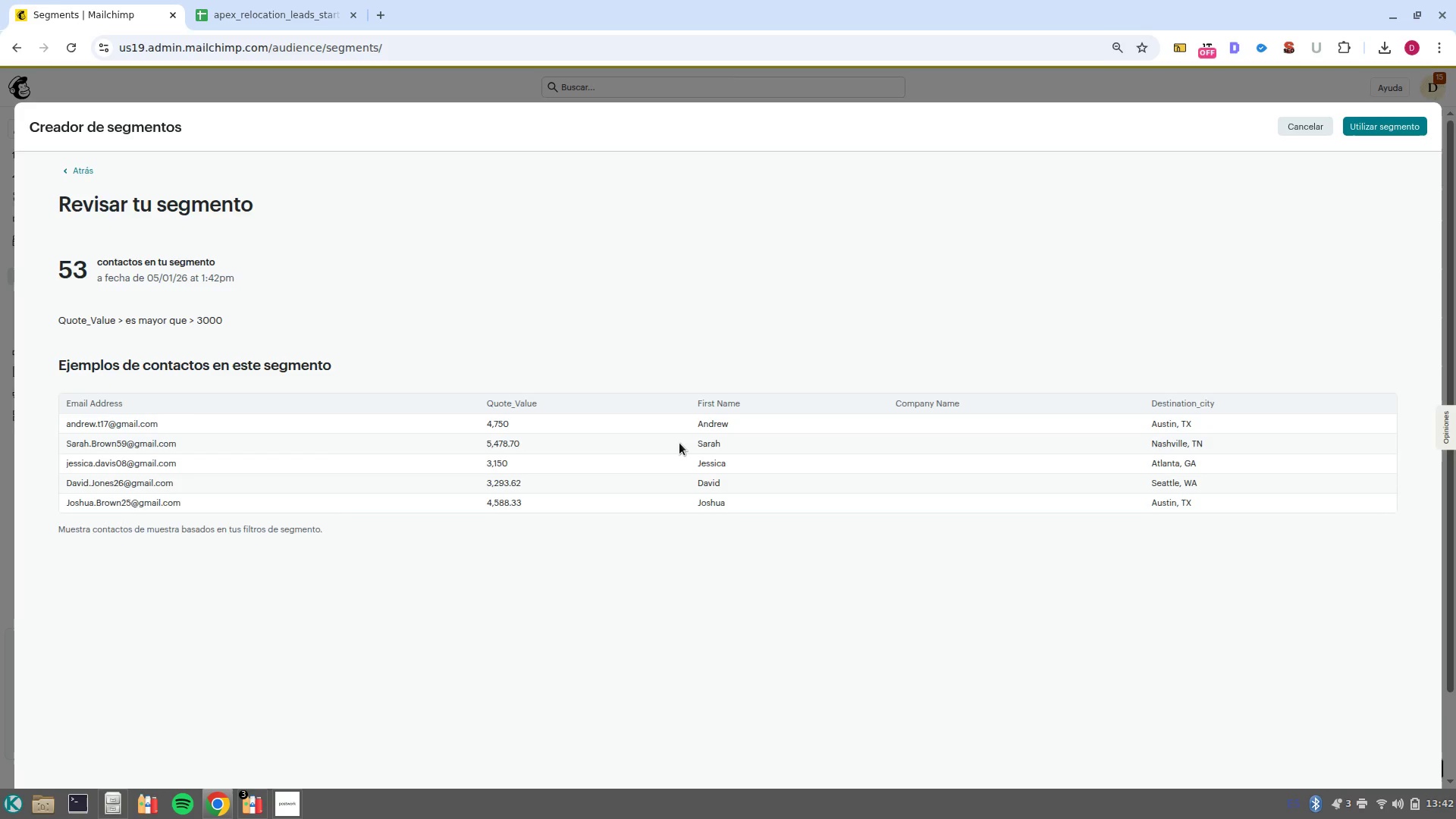 
wait(5.31)
 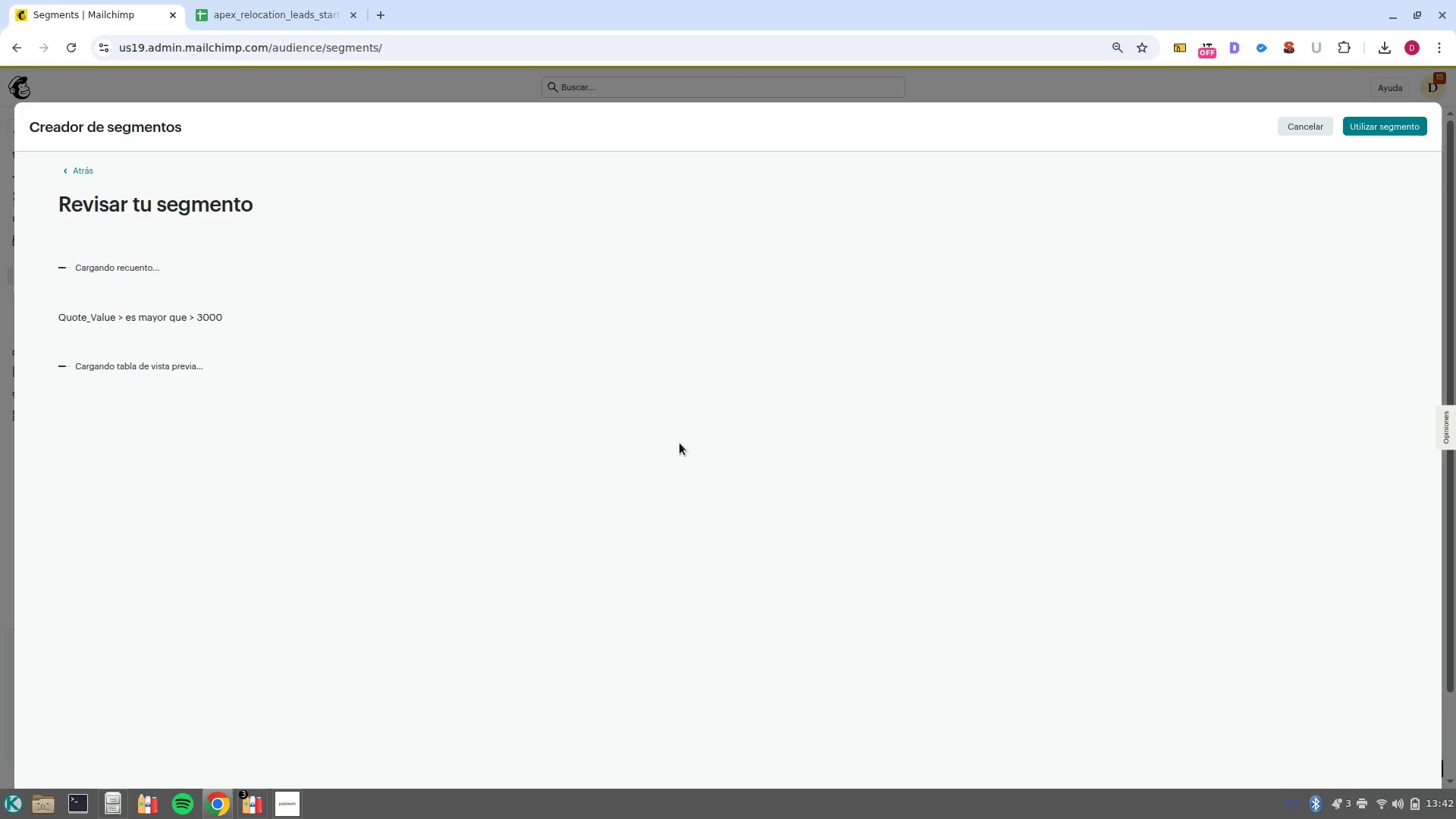 
key(PrintScreen)
 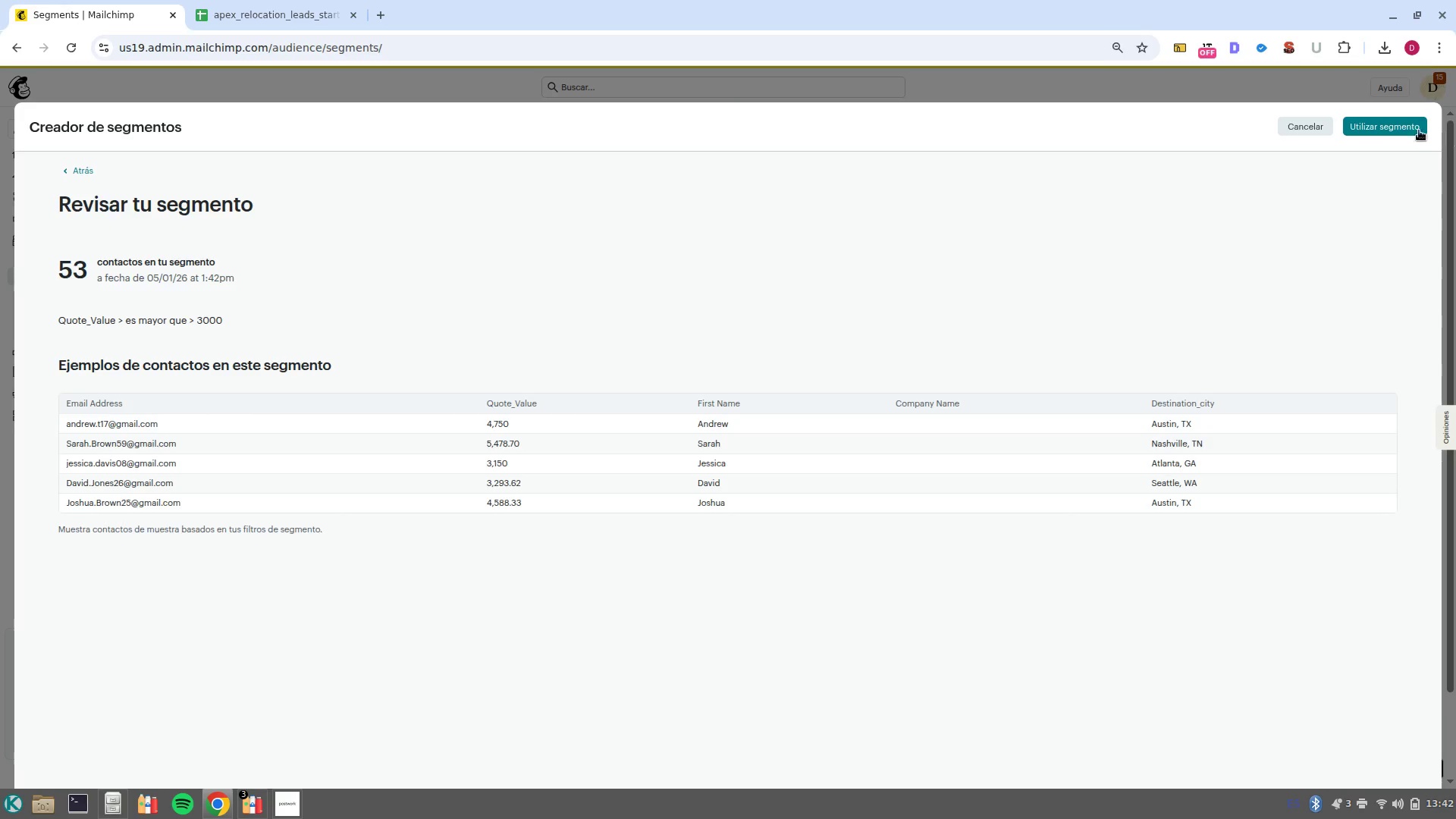 
left_click([1404, 132])
 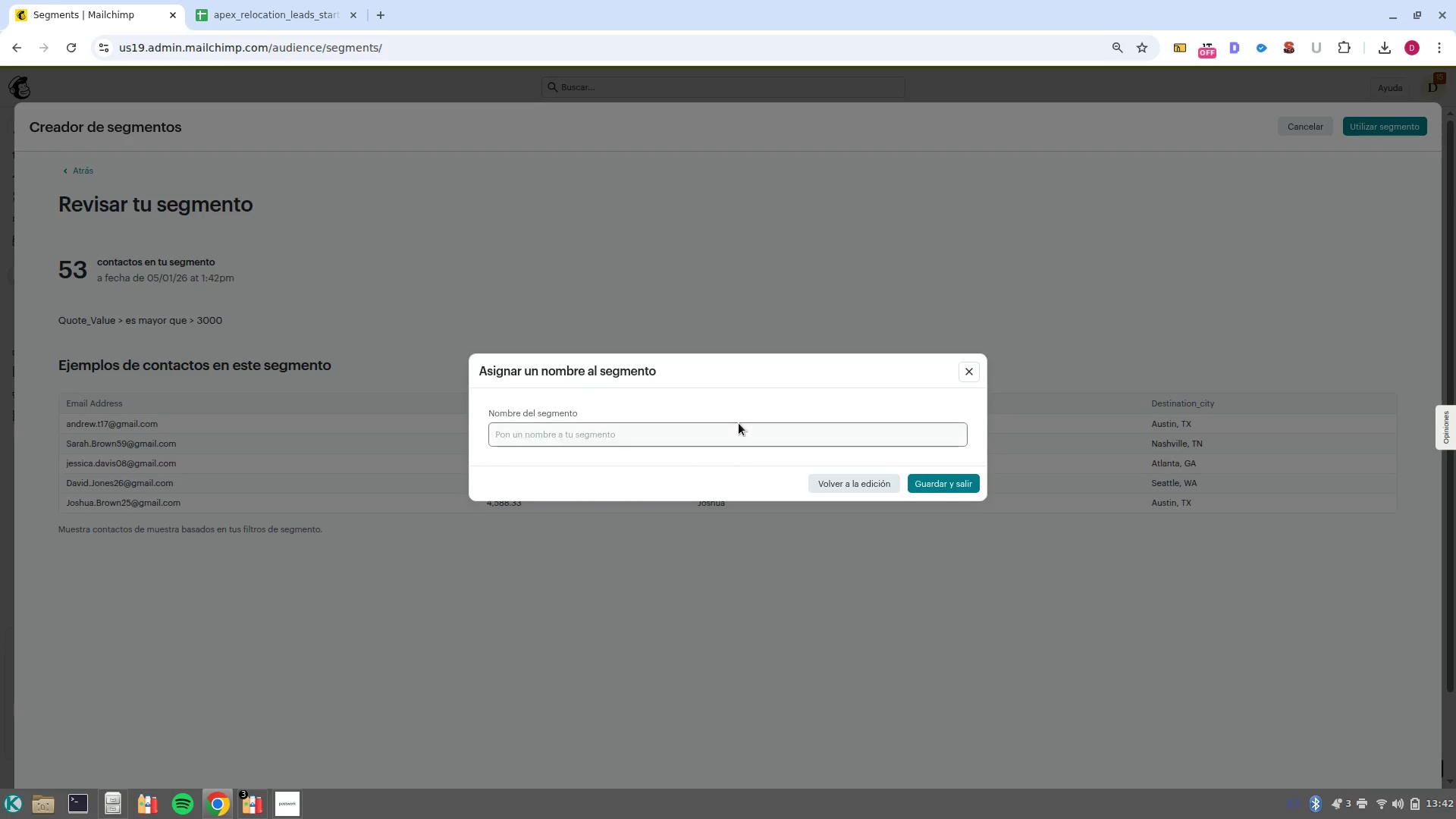 
left_click([747, 440])